 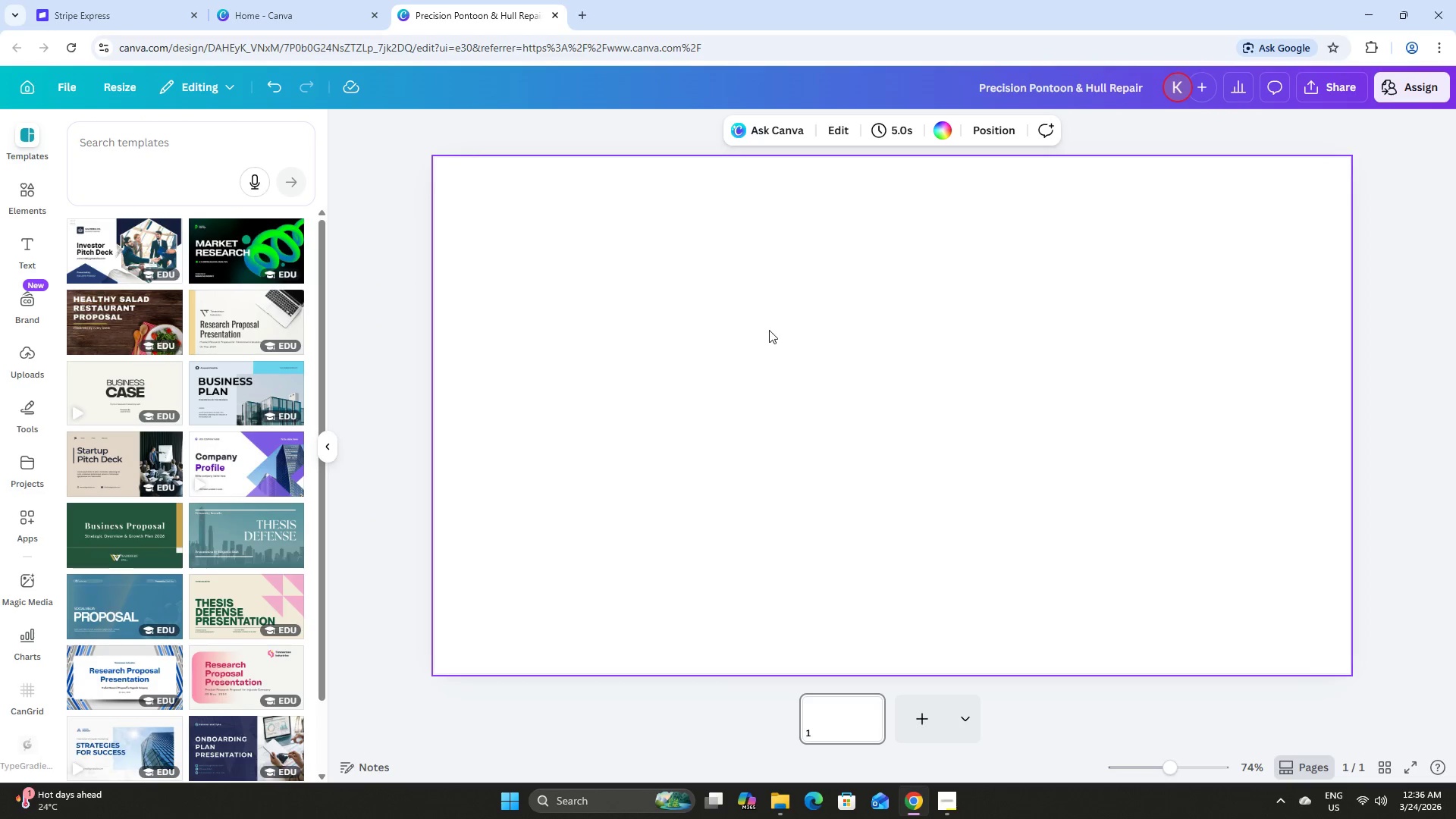 
left_click([951, 130])
 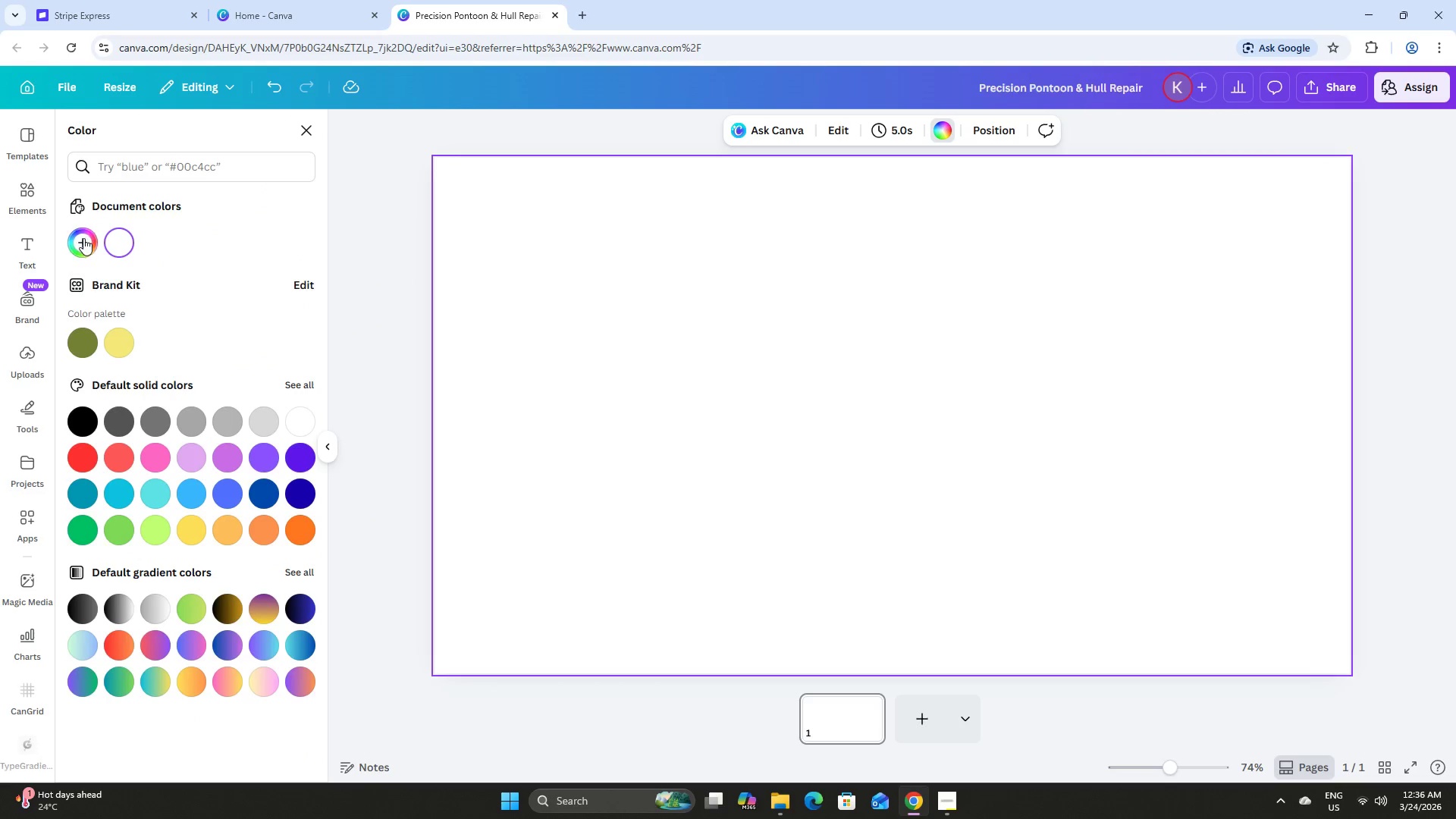 
key(Control+V)
 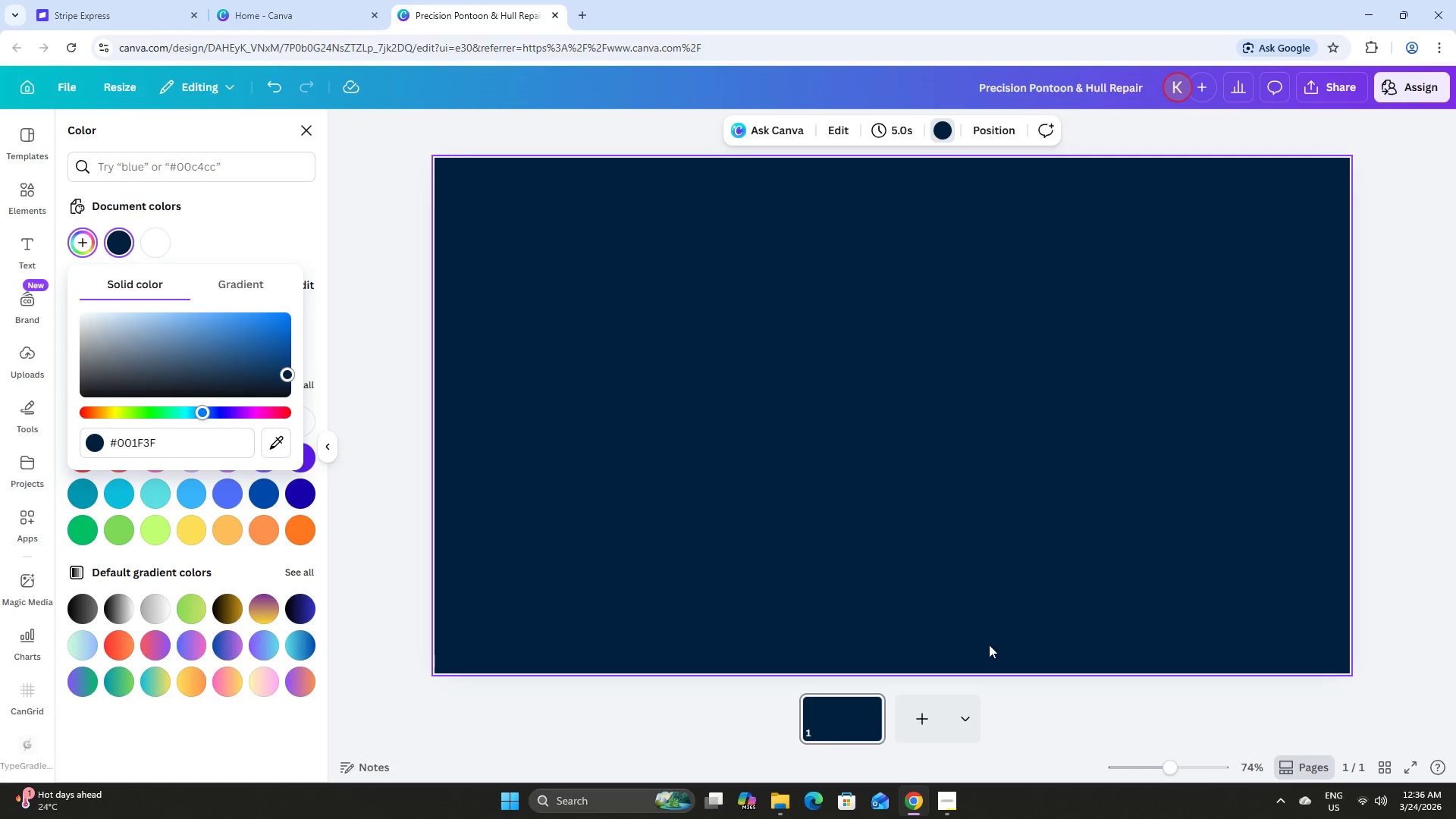 
left_click([1053, 731])
 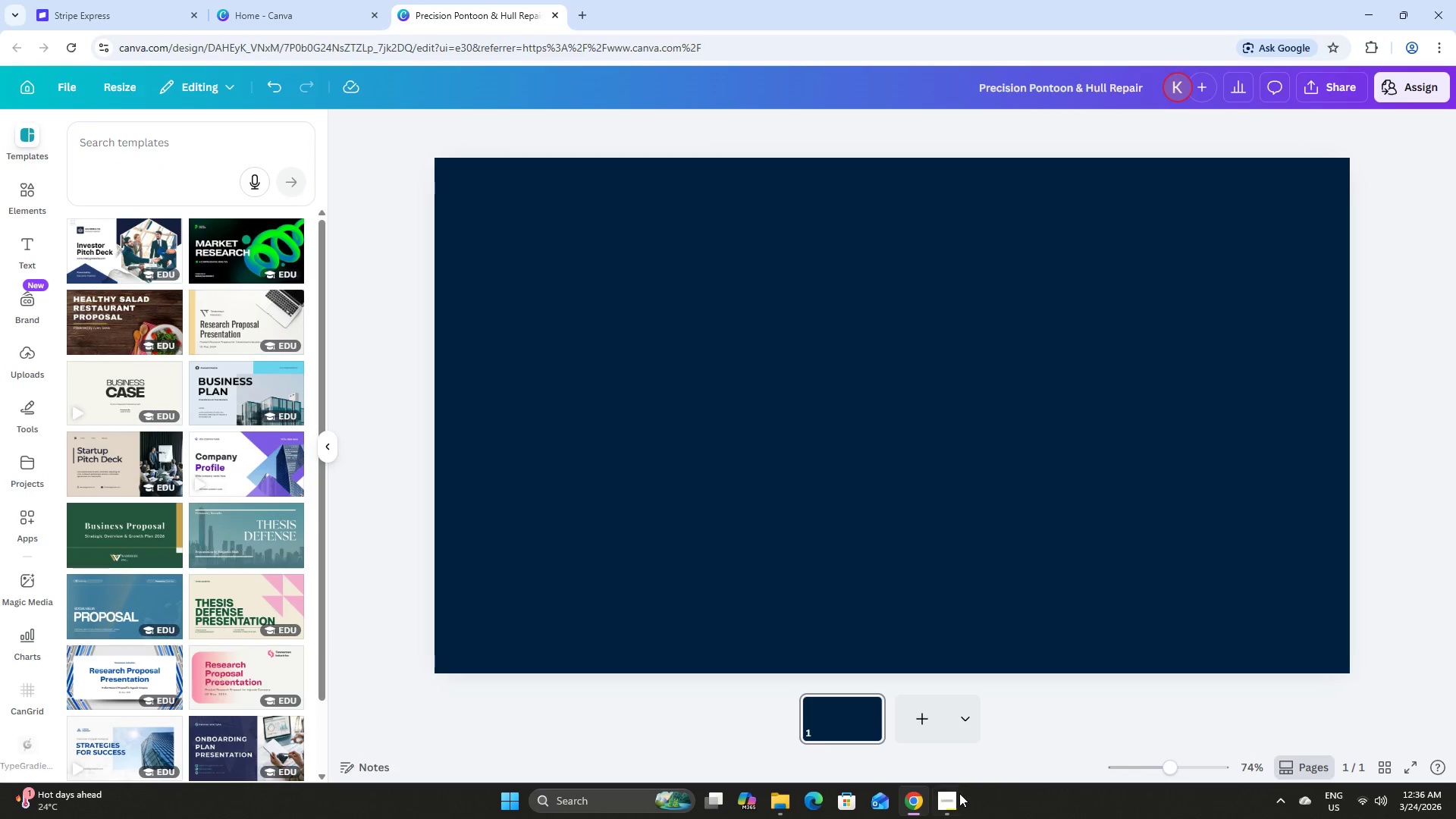 
left_click([948, 796])